 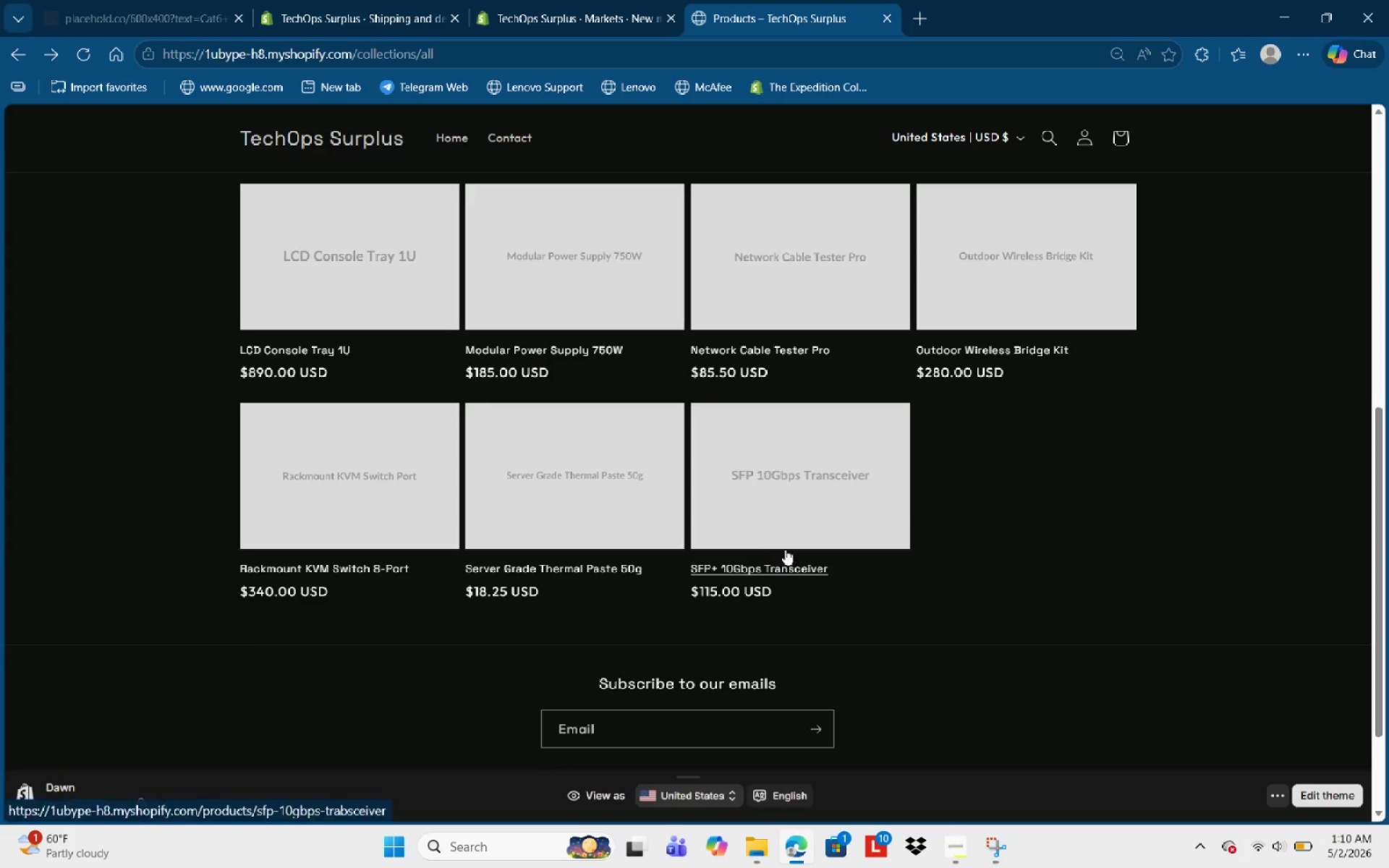 
mouse_move([790, 511])
 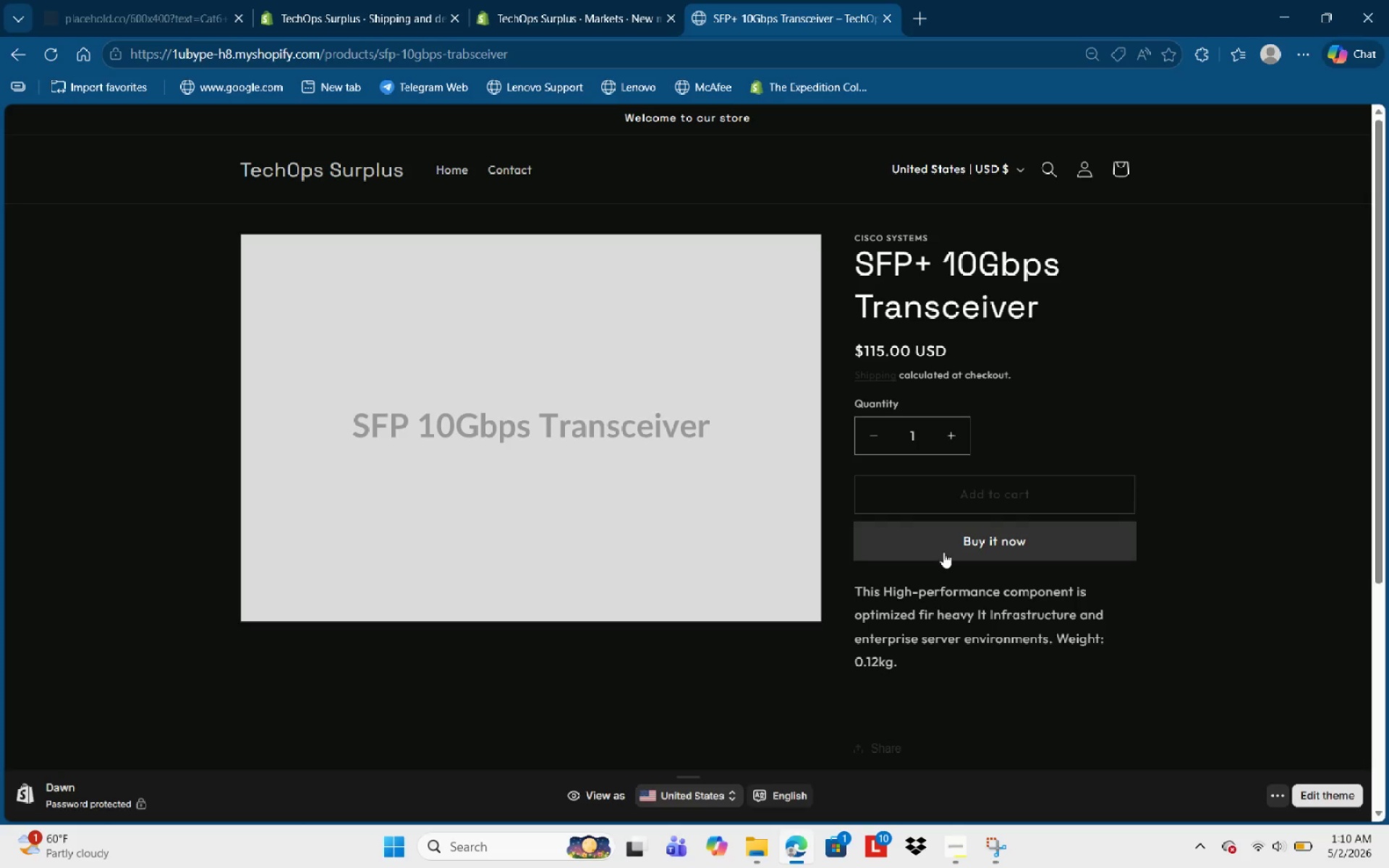 
left_click([943, 552])
 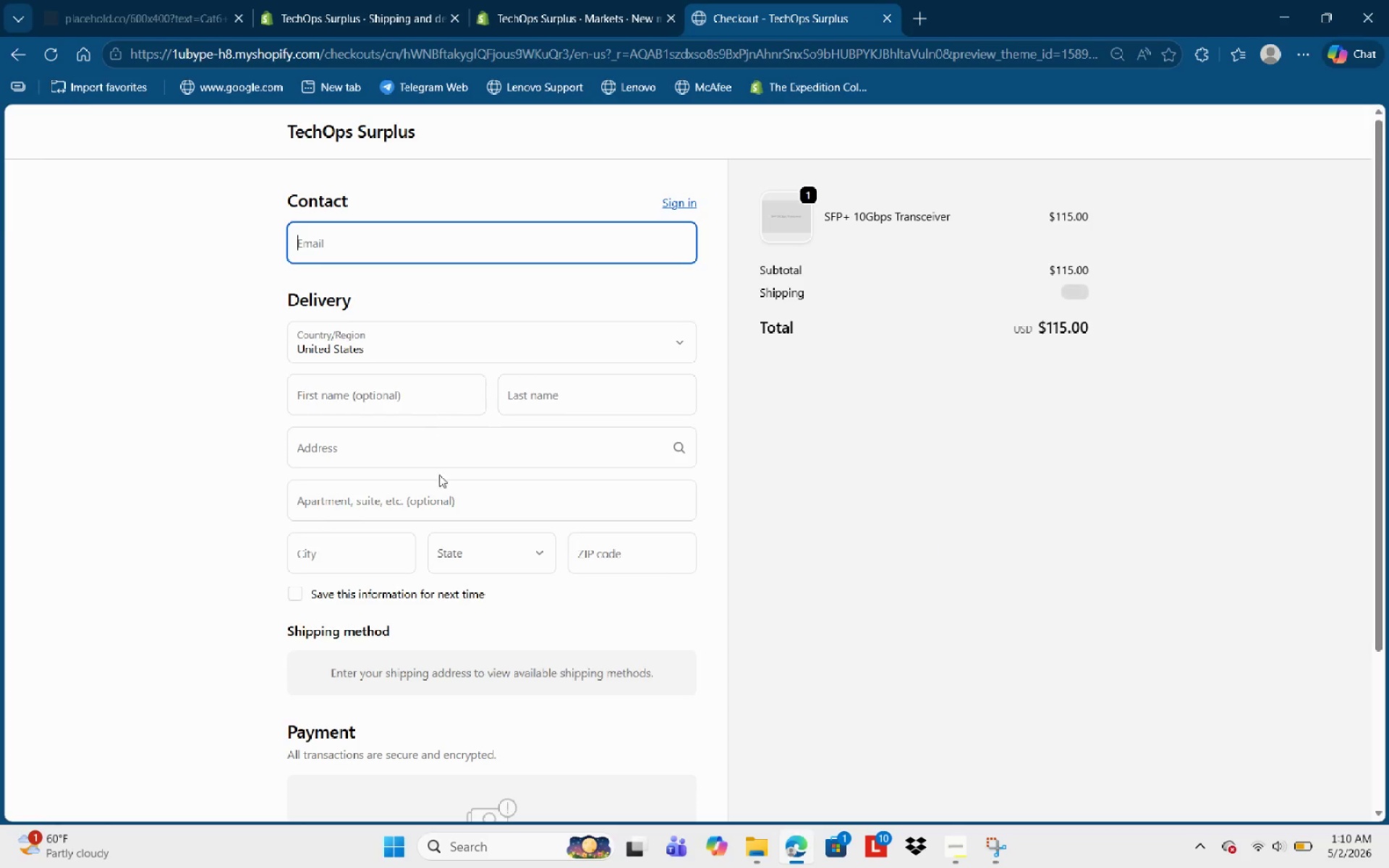 
wait(9.36)
 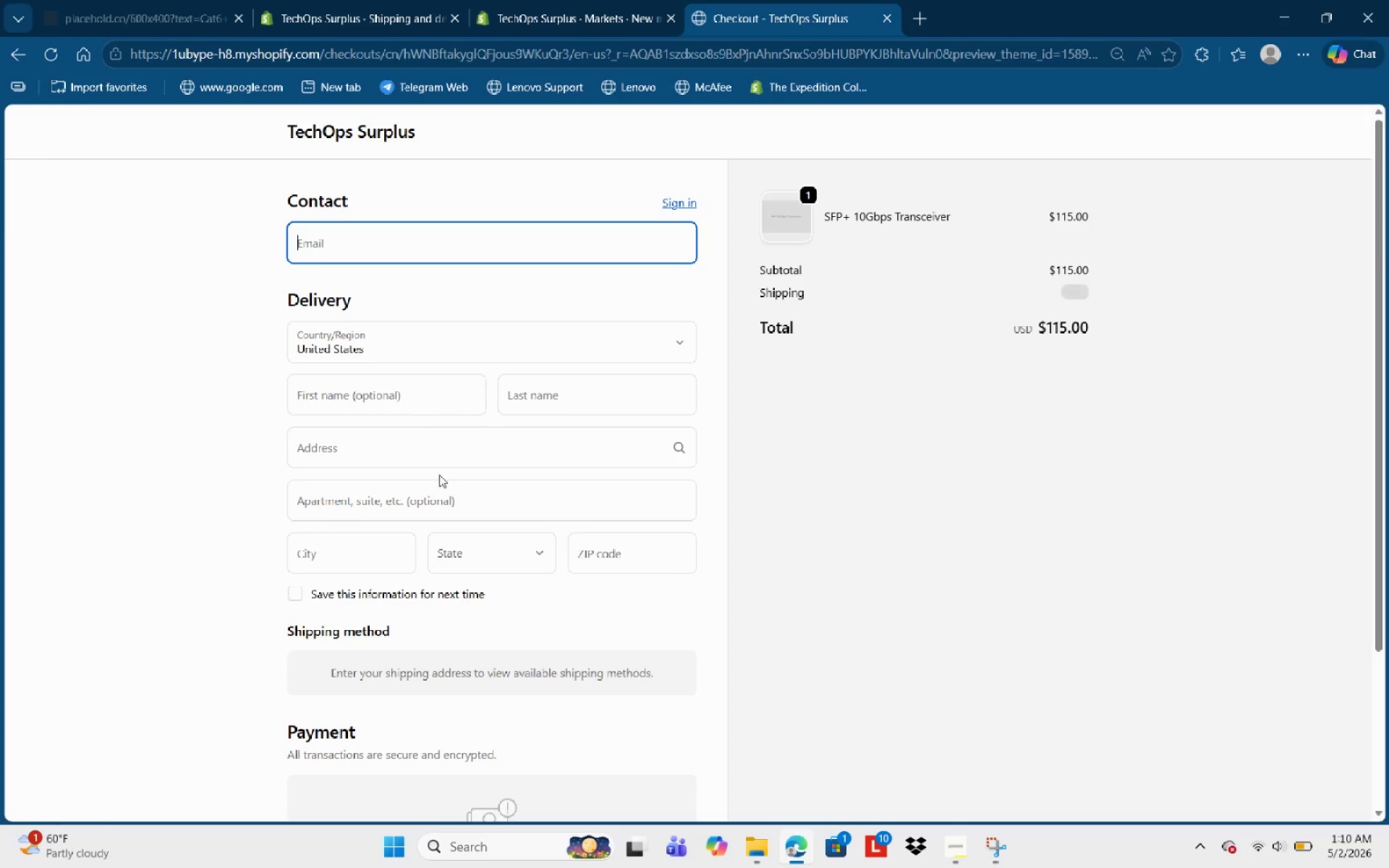 
type(hal)
 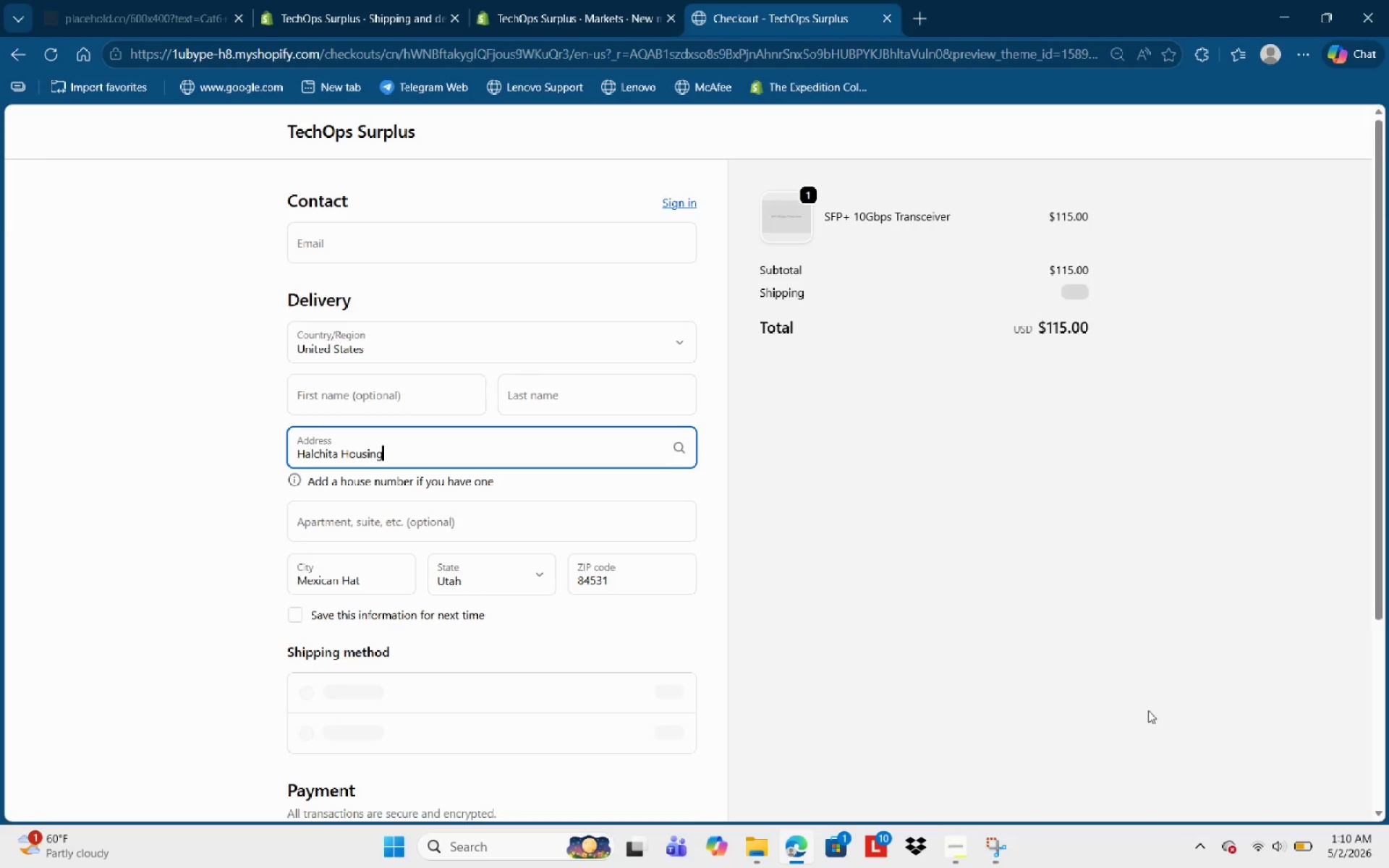 
wait(6.56)
 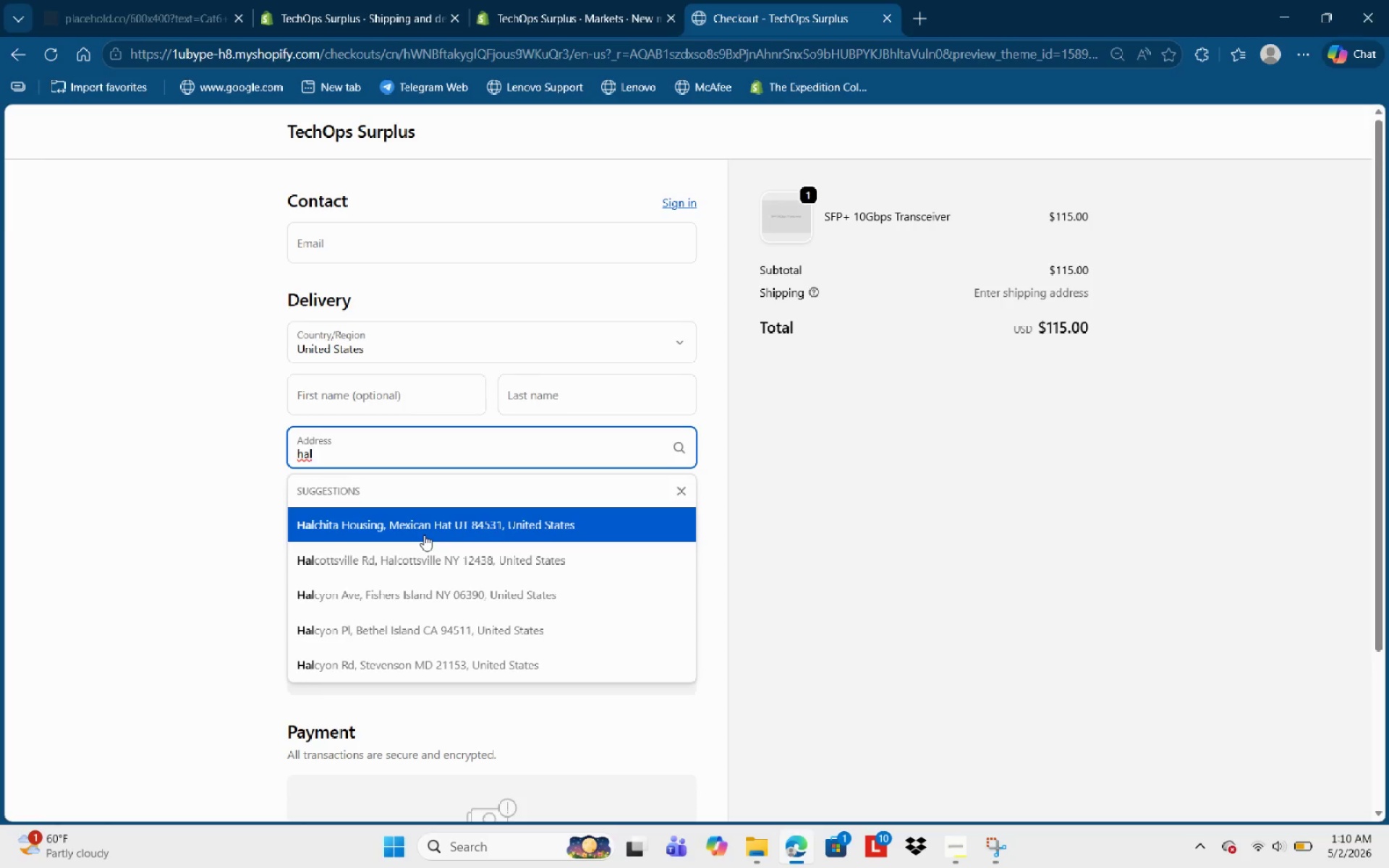 
left_click([993, 848])
 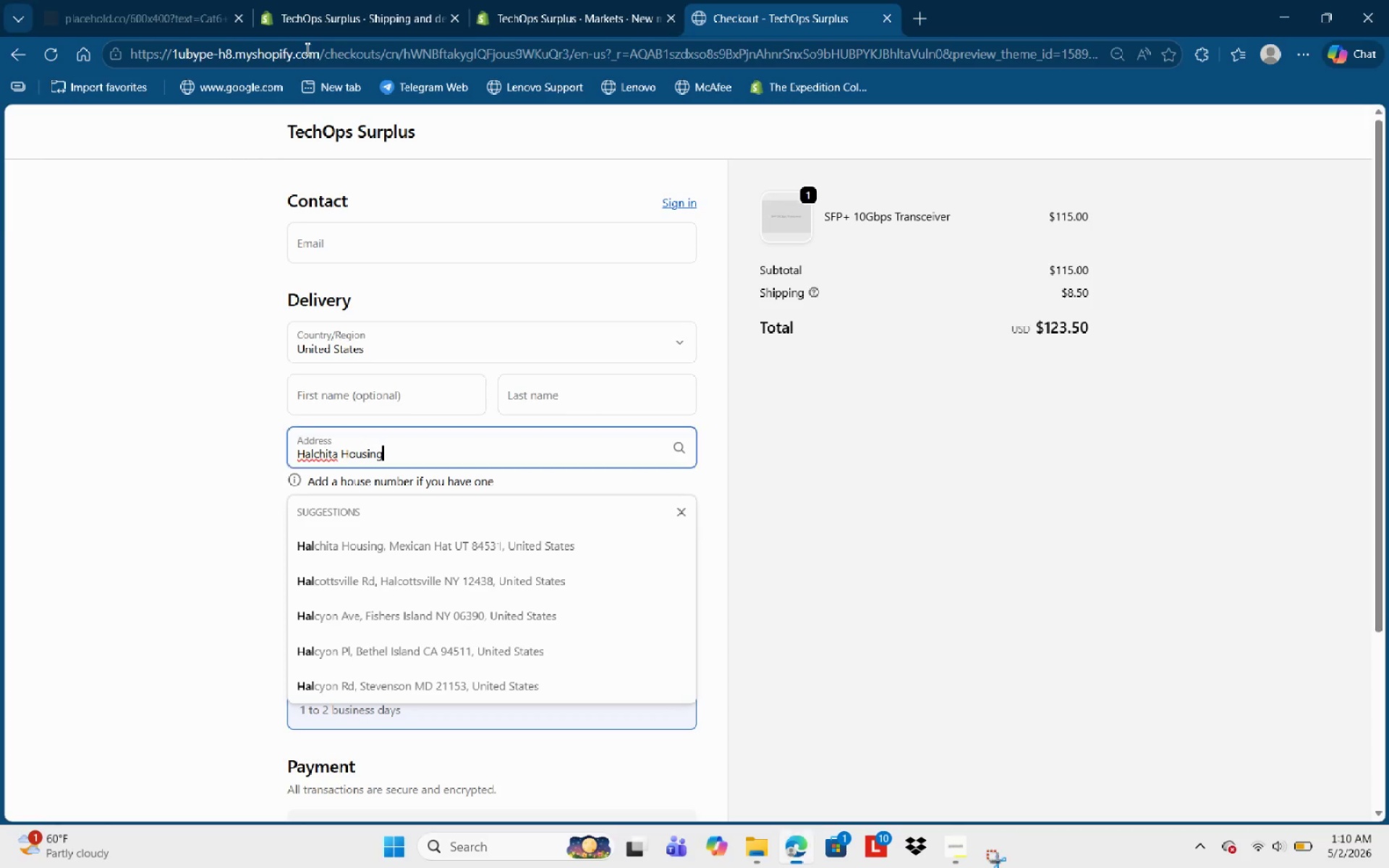 
left_click_drag(start_coordinate=[0, 0], to_coordinate=[1388, 827])
 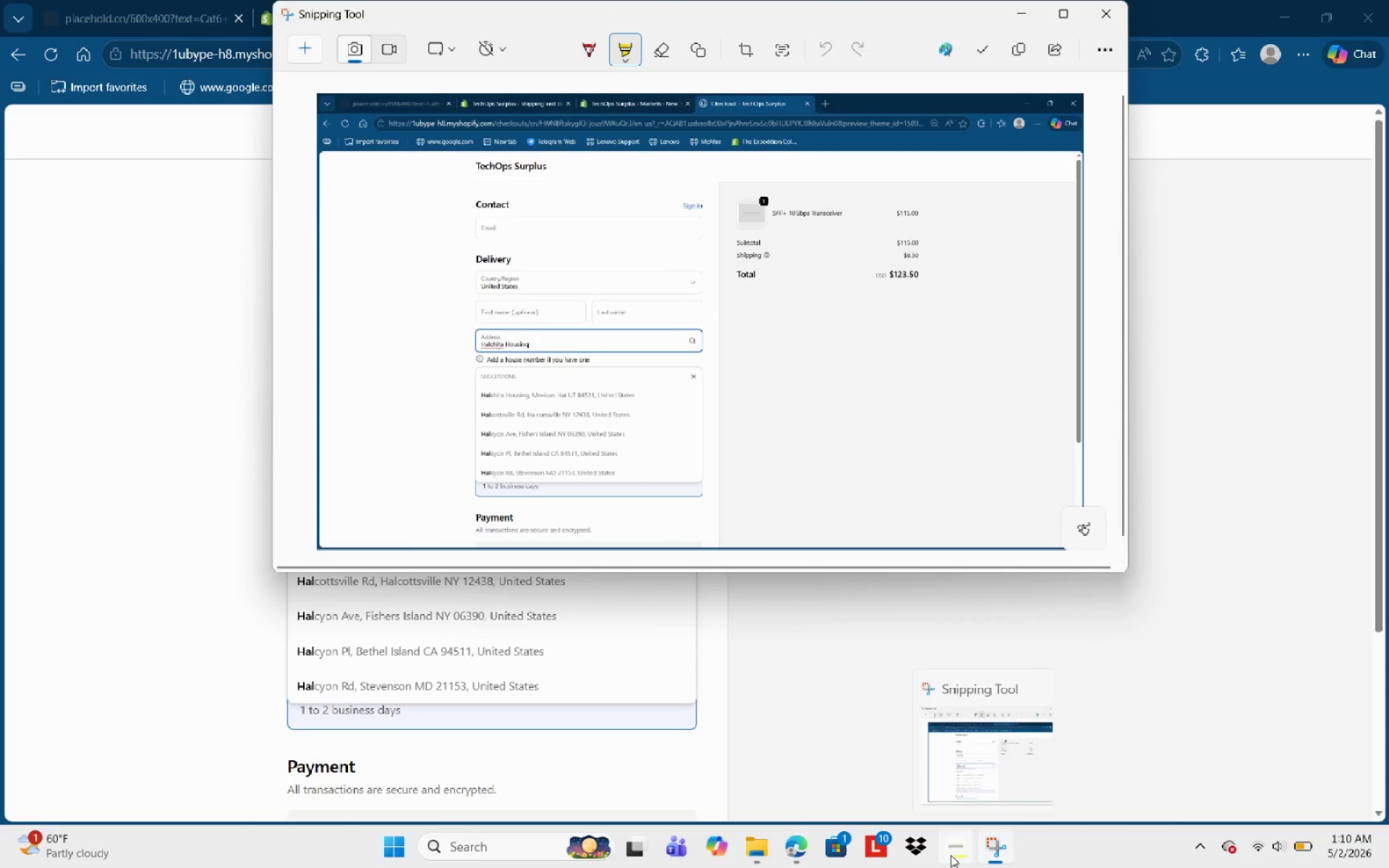 
left_click([952, 851])